 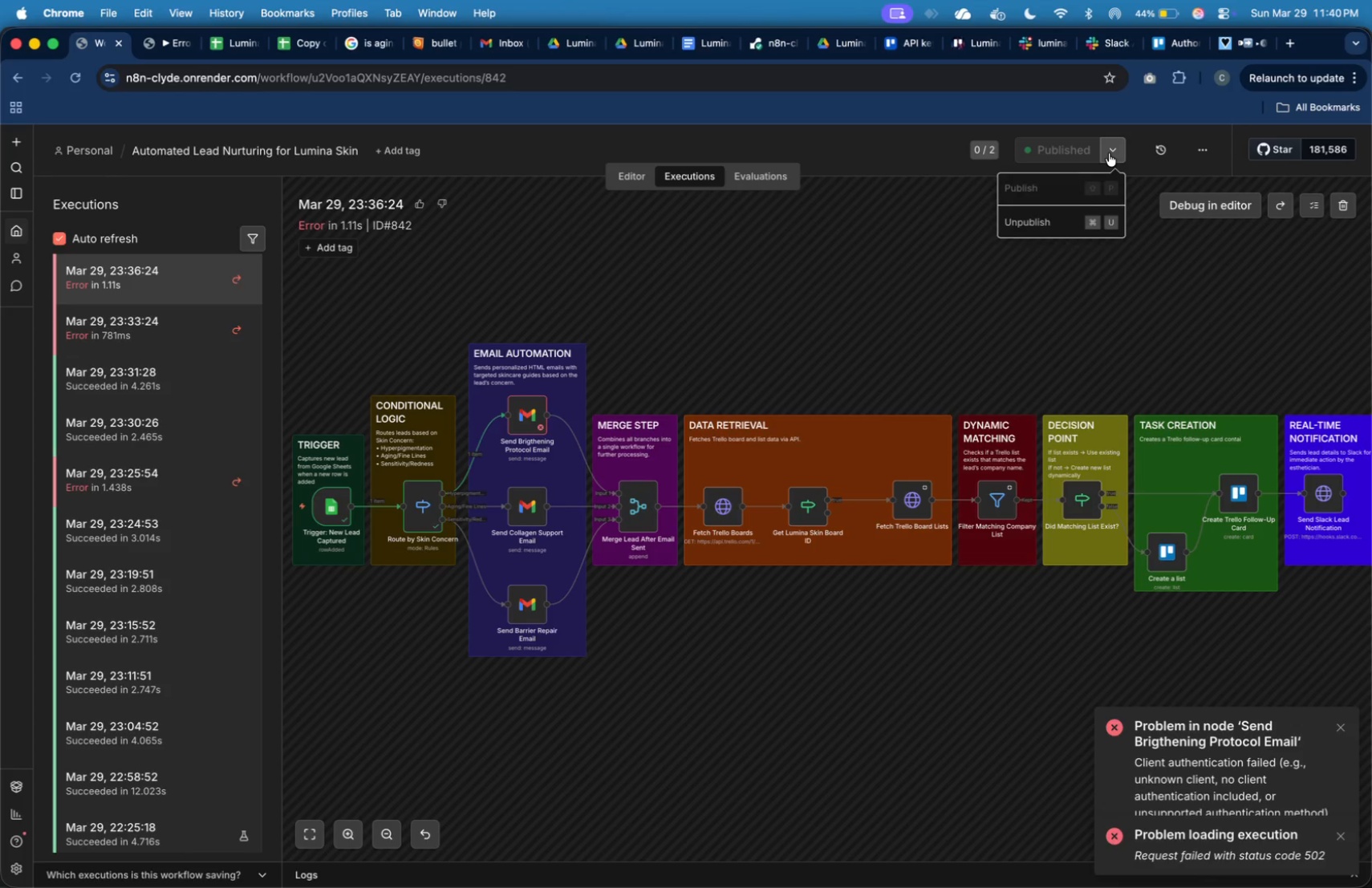 
left_click([1195, 151])
 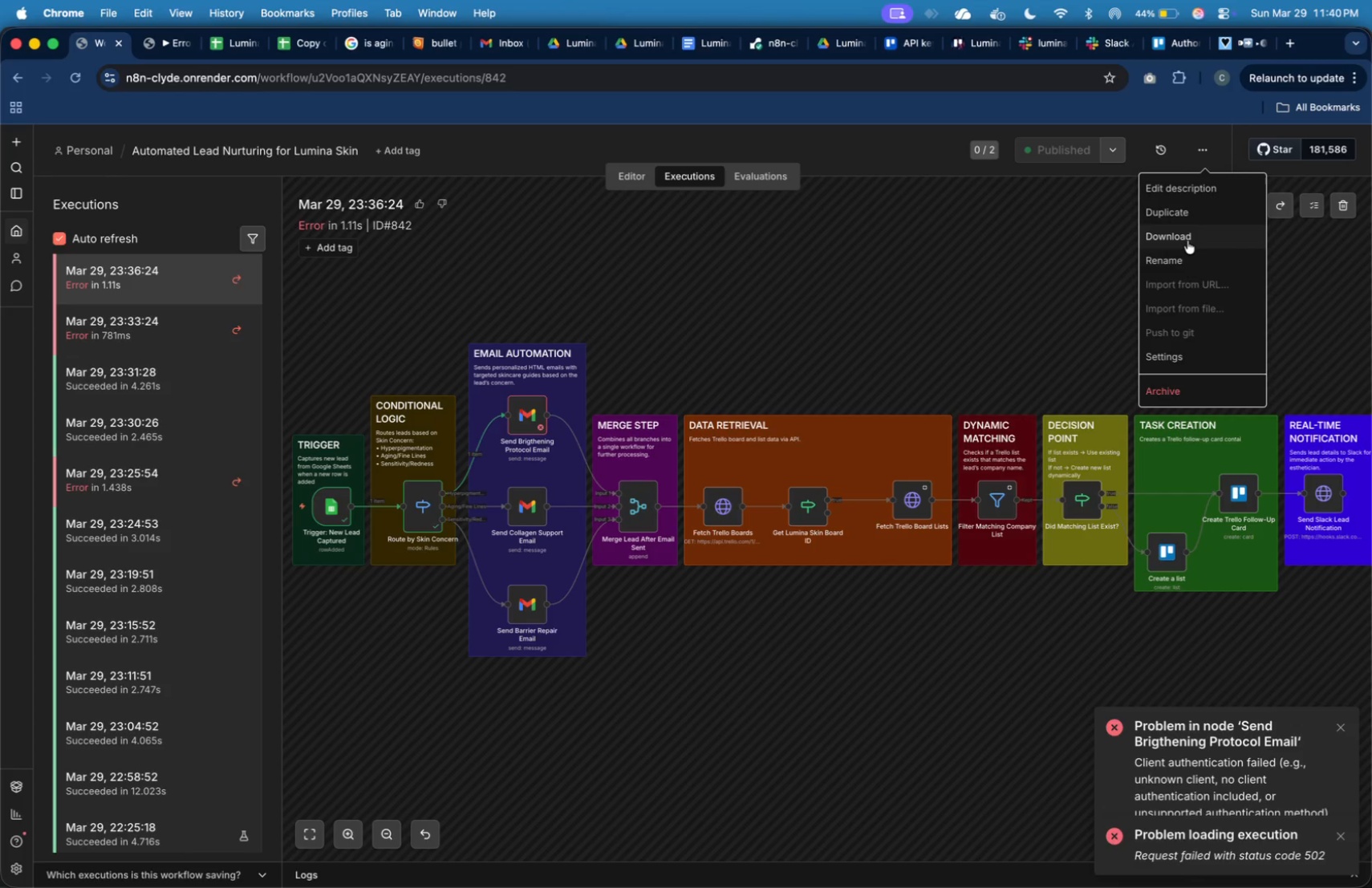 
left_click([1187, 241])
 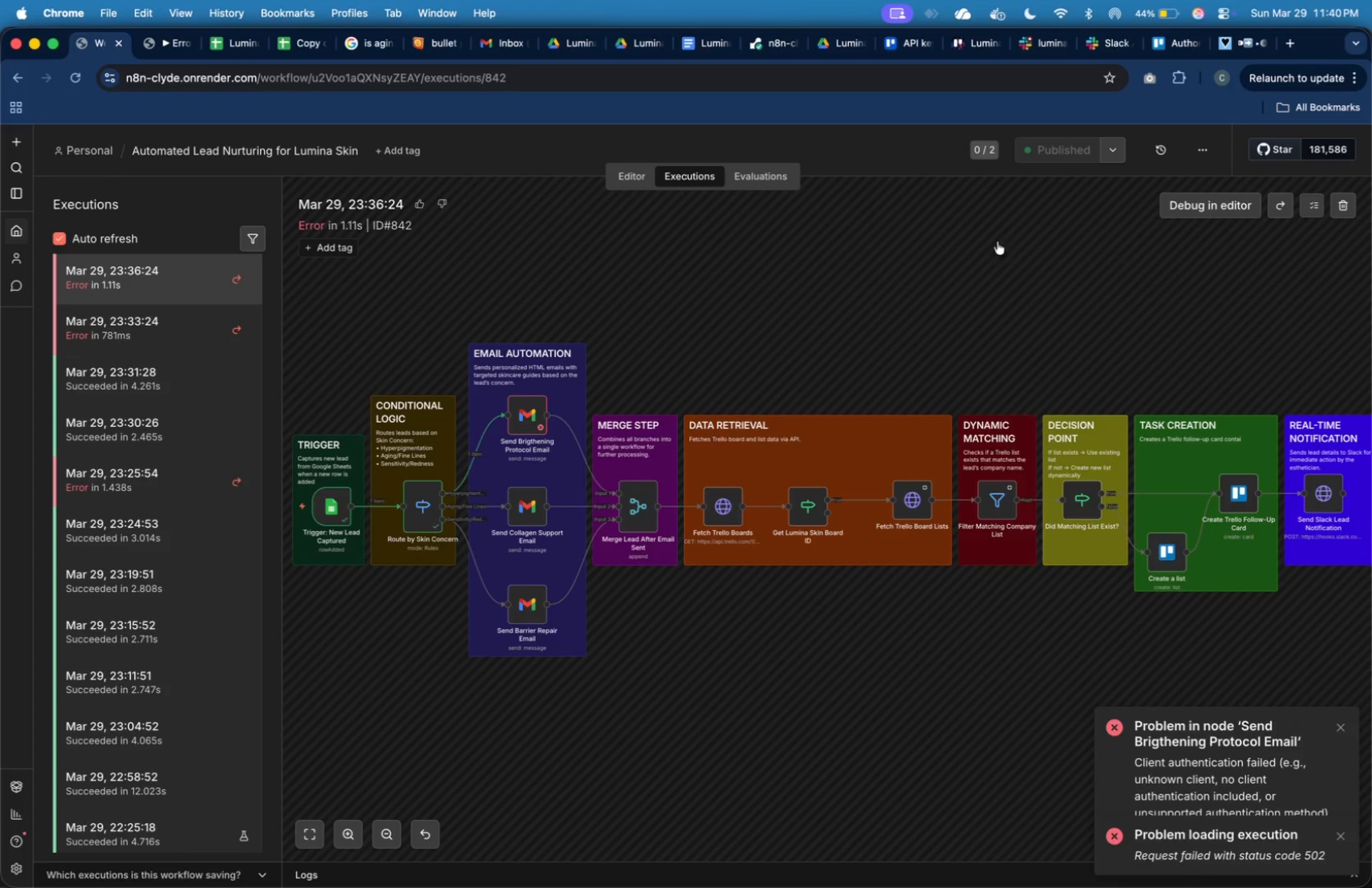 
mouse_move([836, 237])
 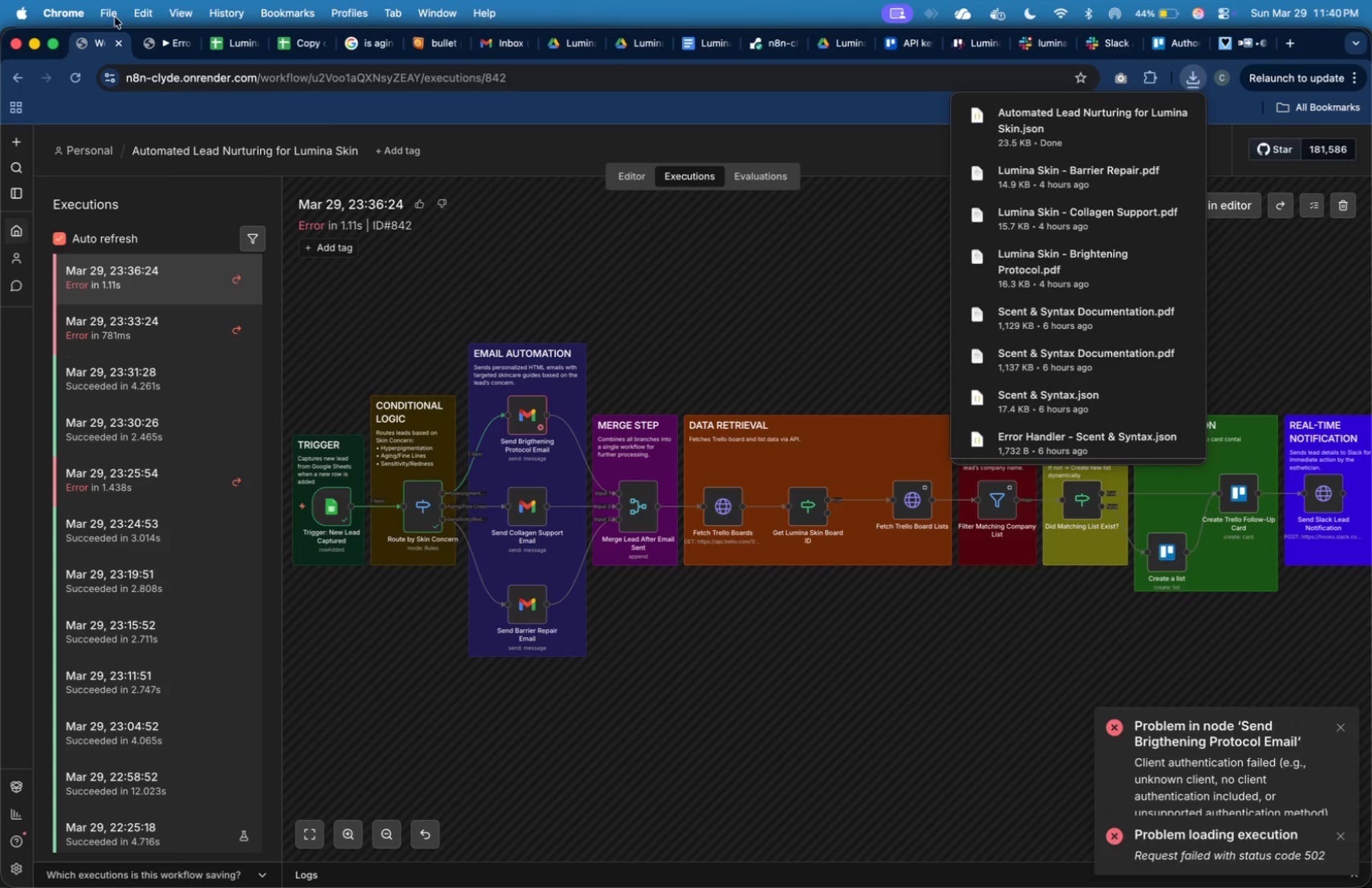 
left_click([145, 40])
 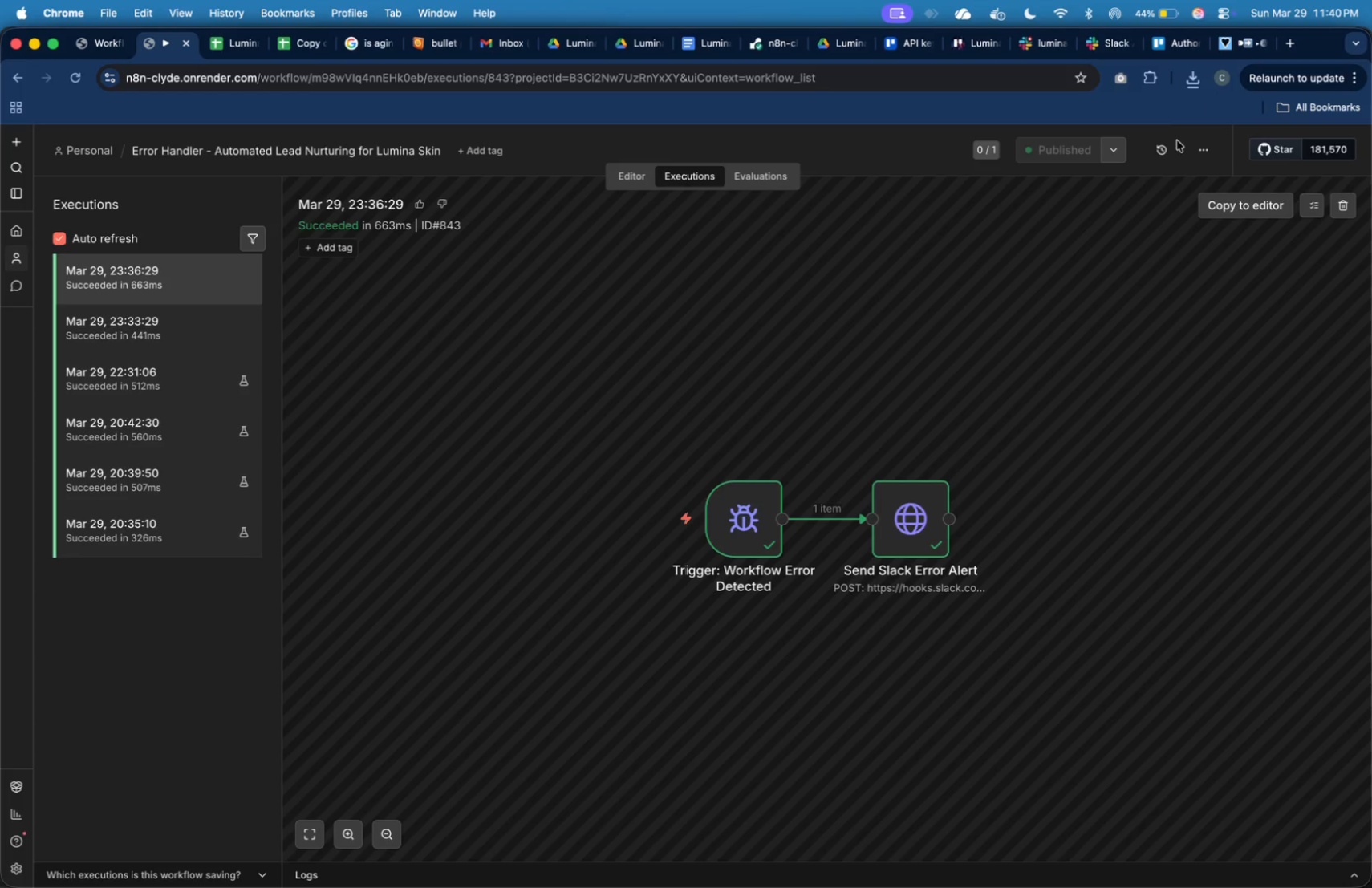 
left_click([1197, 152])
 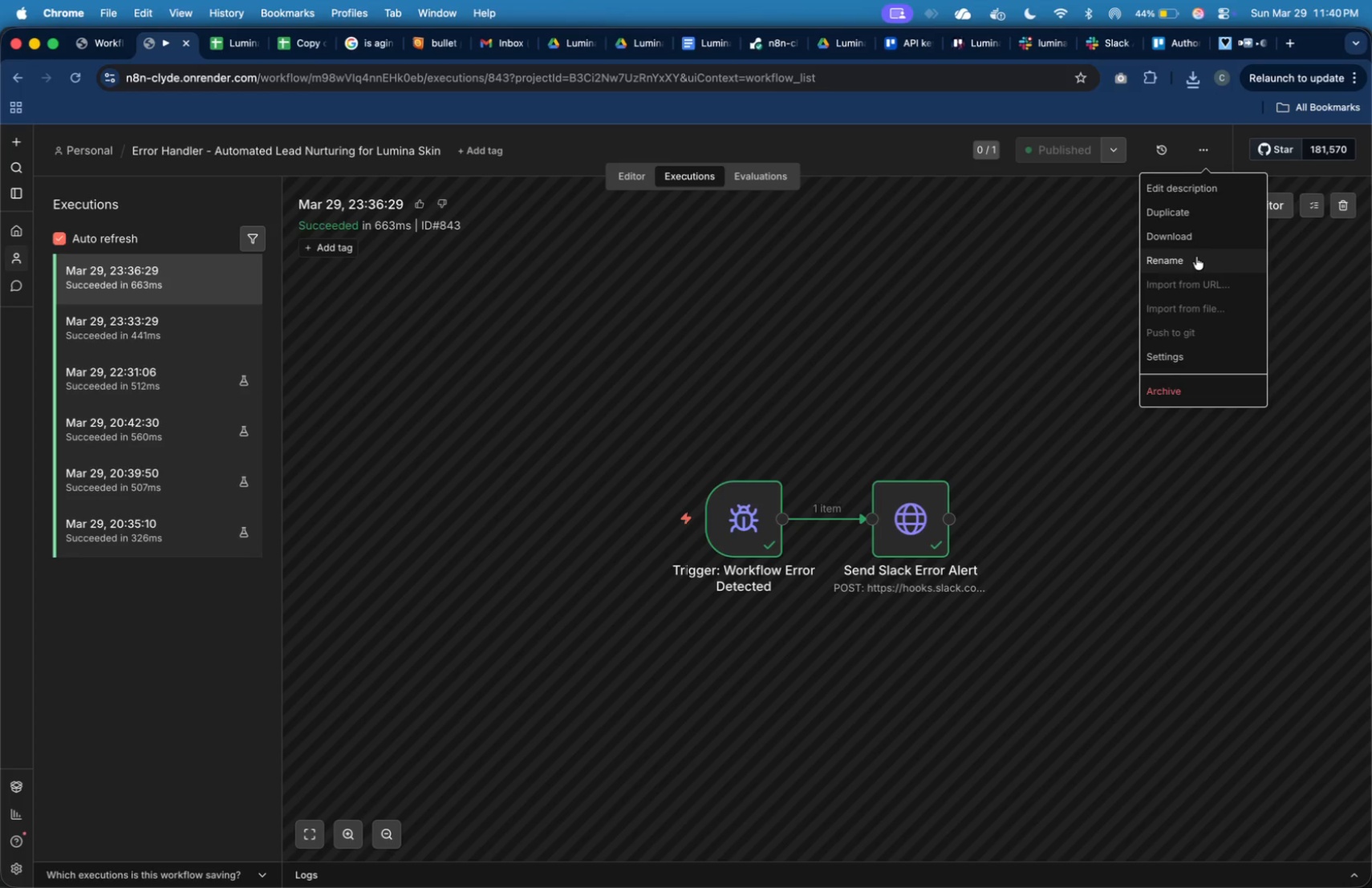 
left_click([1195, 243])
 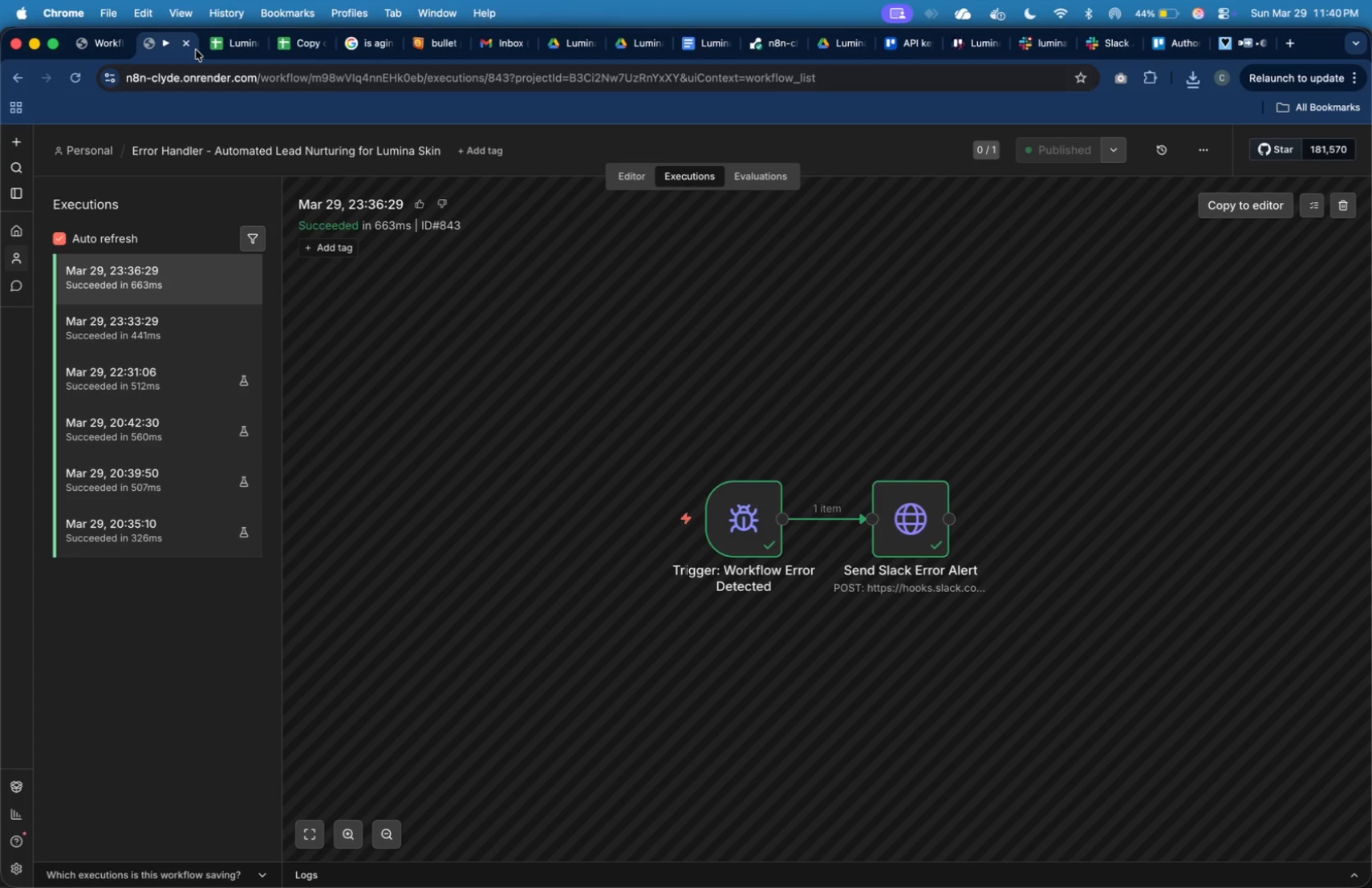 
left_click([246, 47])
 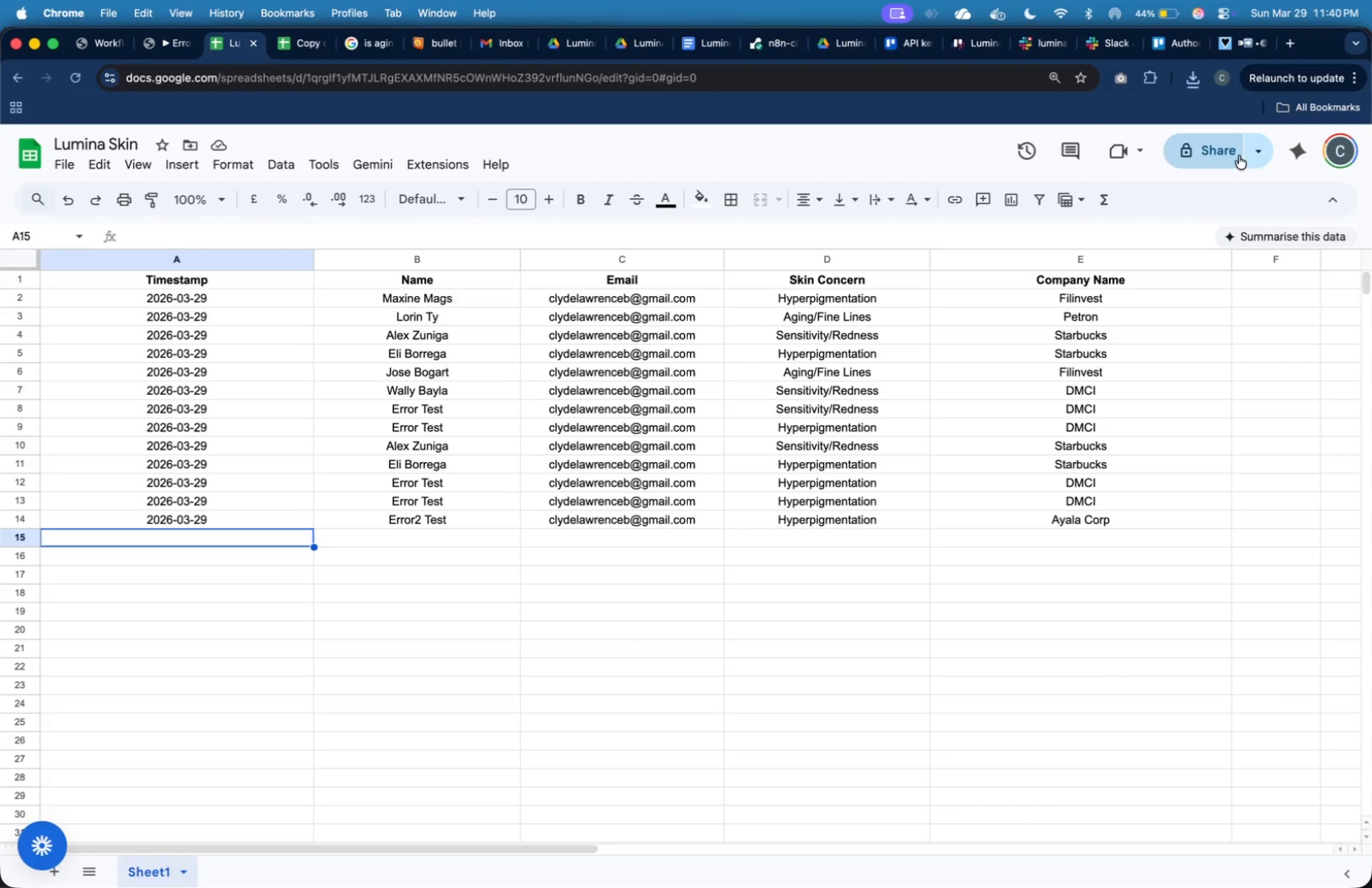 
left_click([1233, 151])
 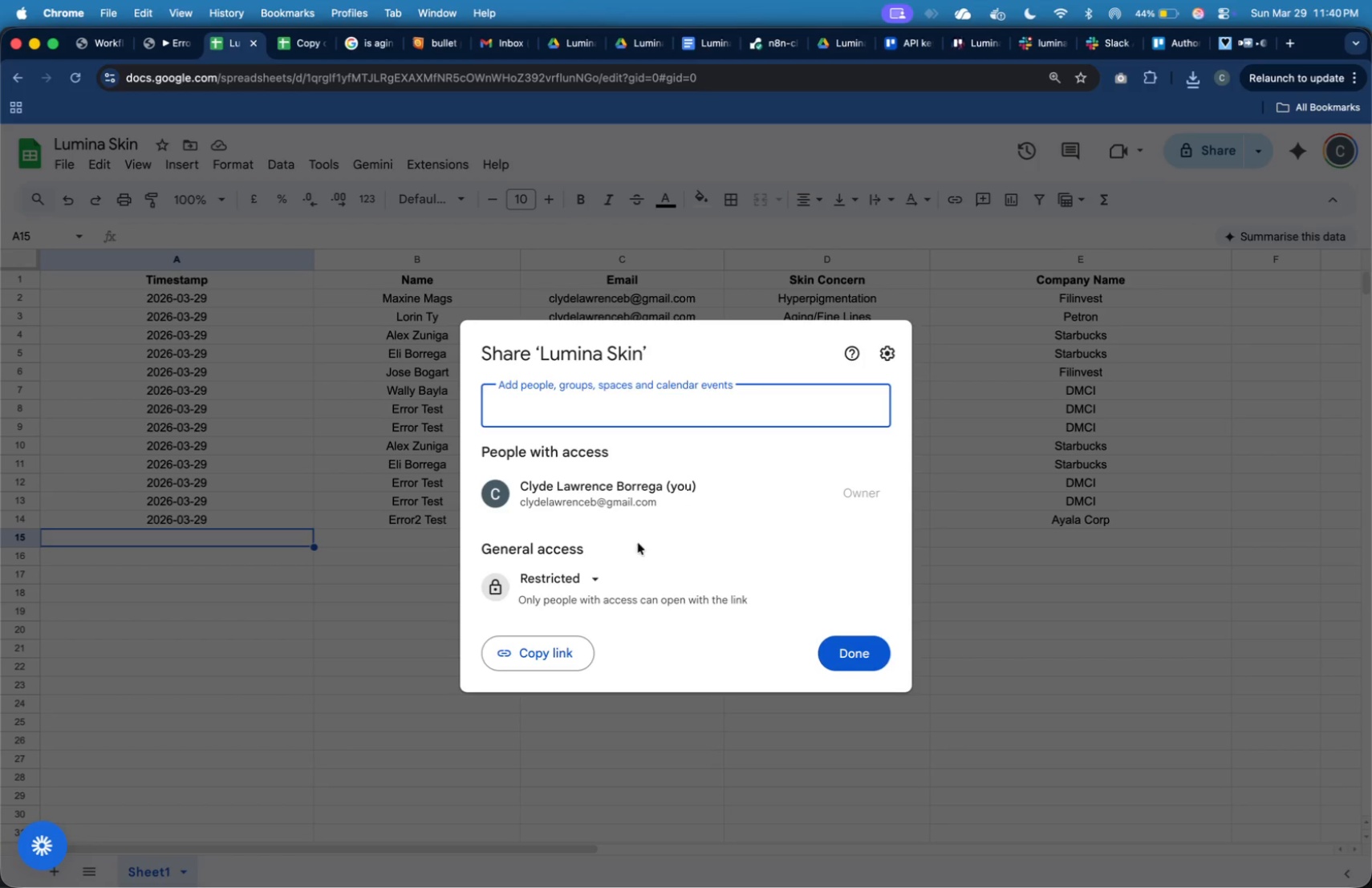 
left_click([602, 570])
 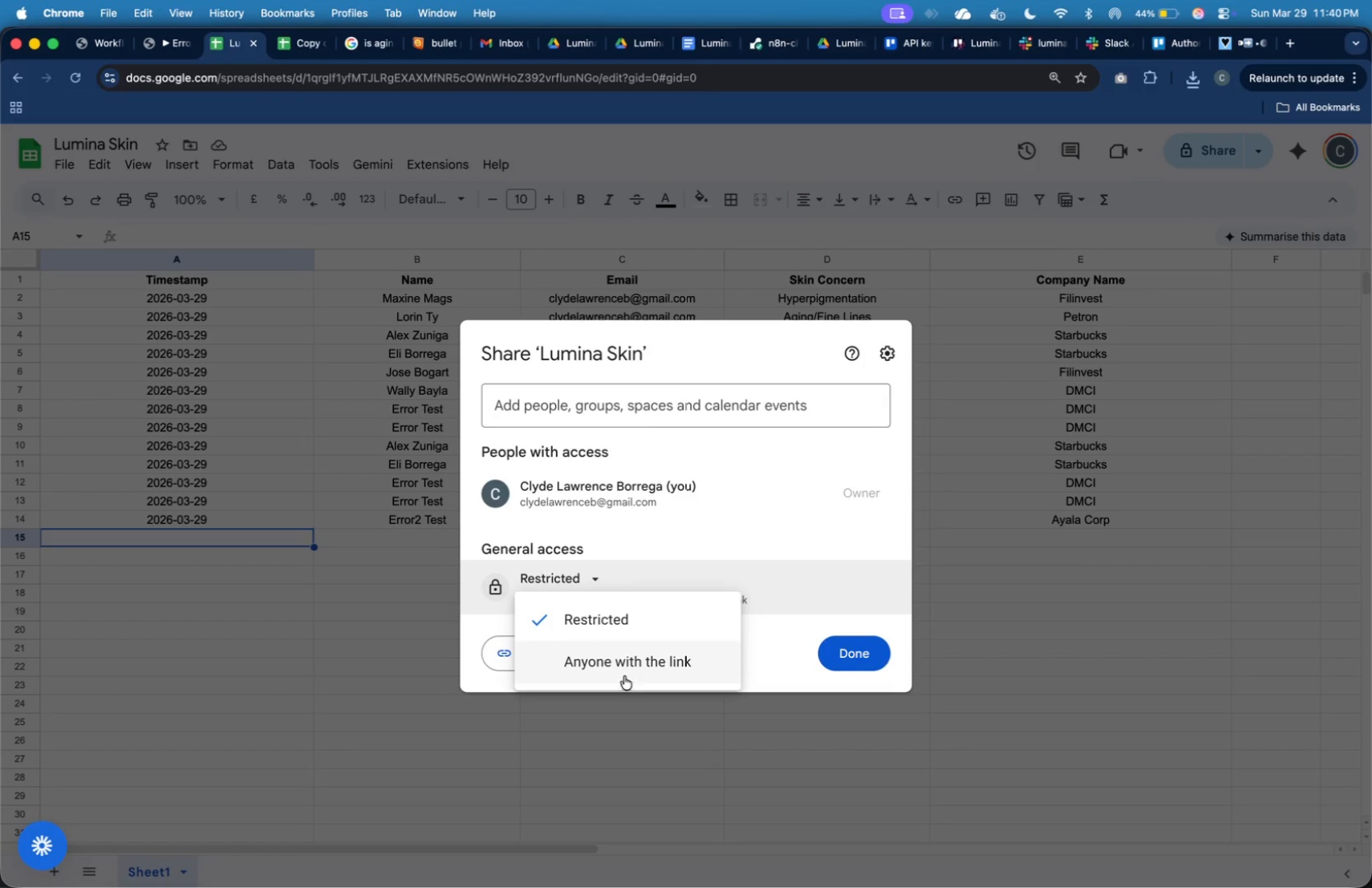 
left_click([625, 671])
 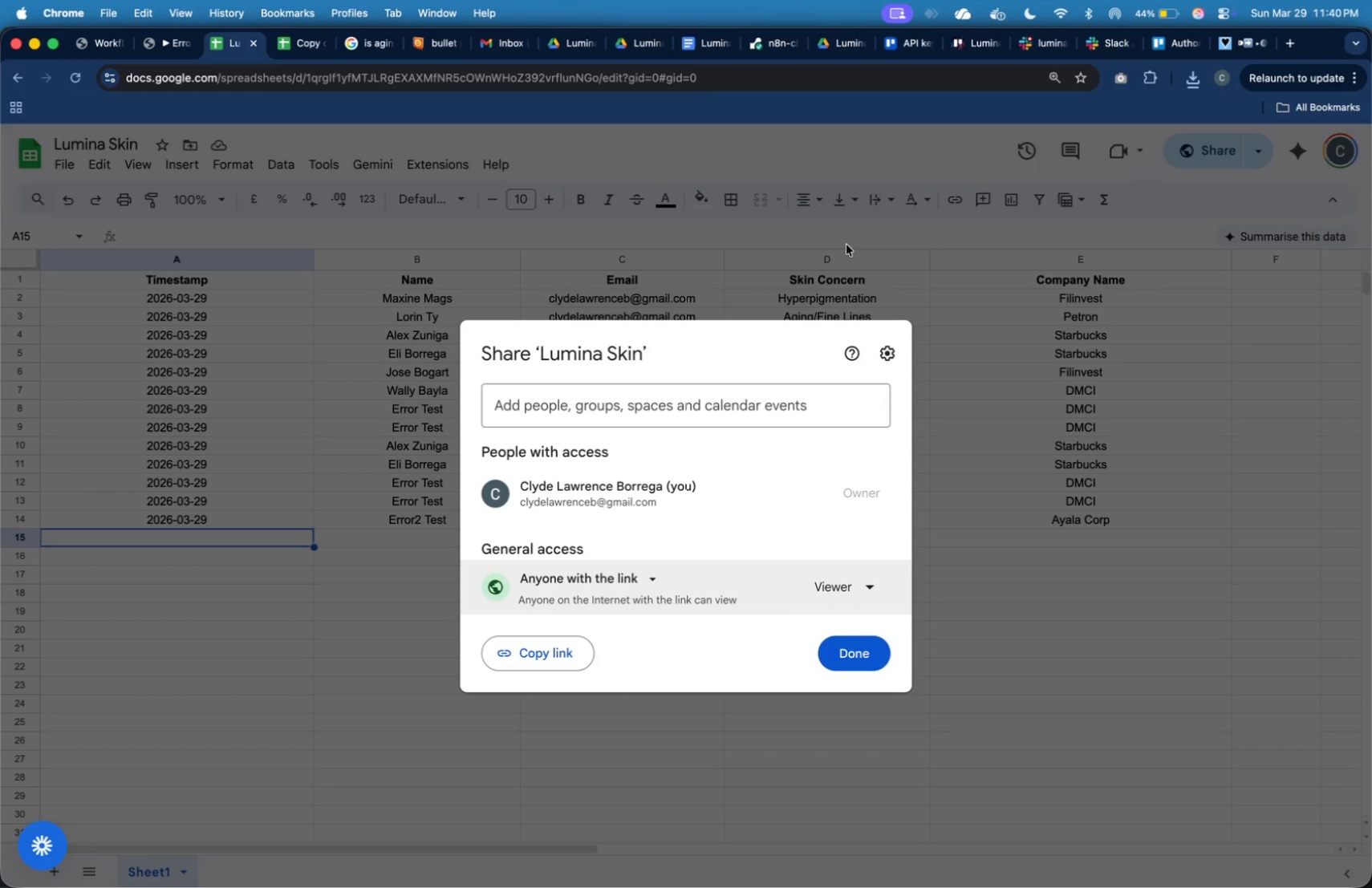 
wait(5.87)
 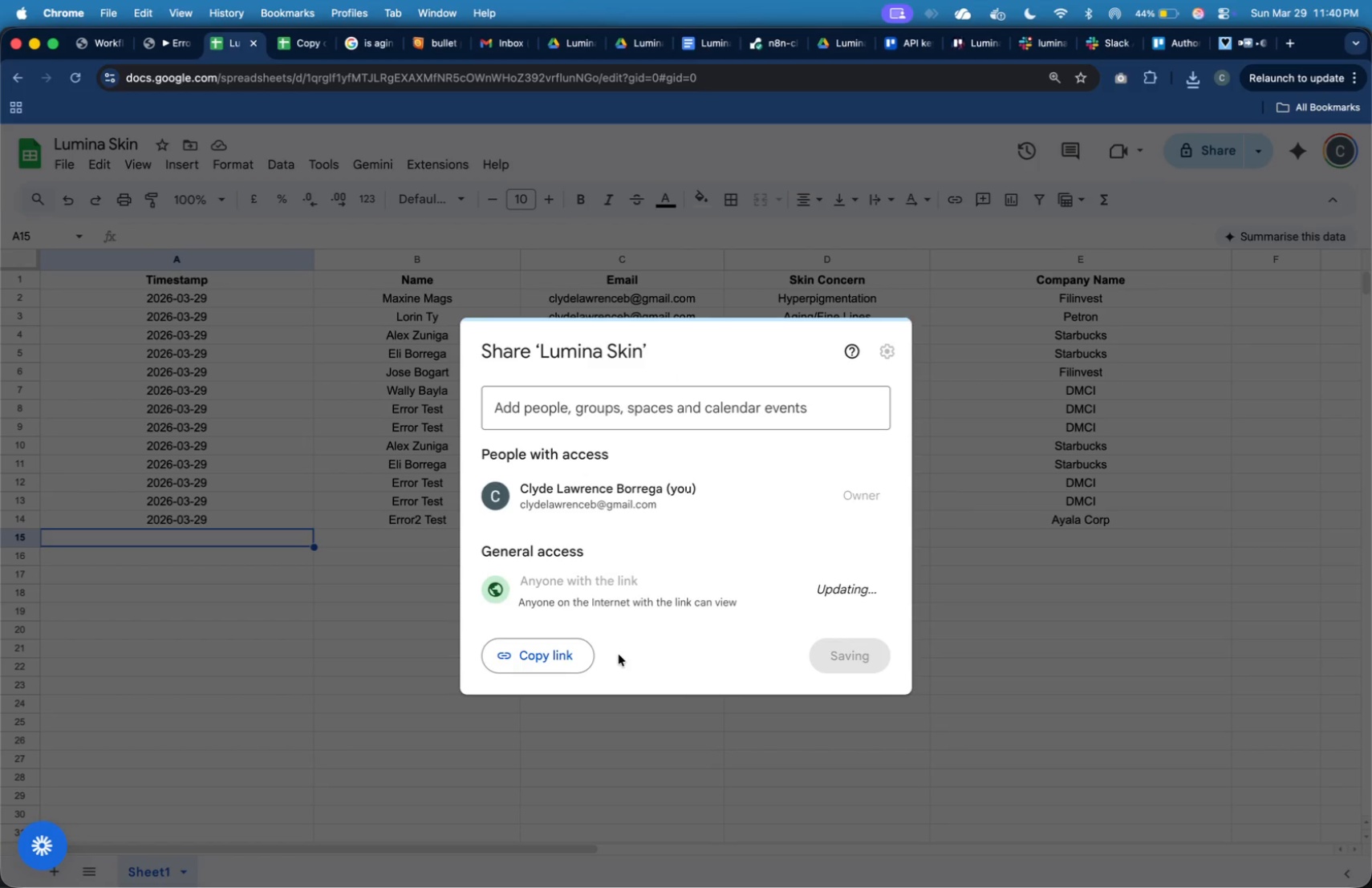 
left_click([861, 642])
 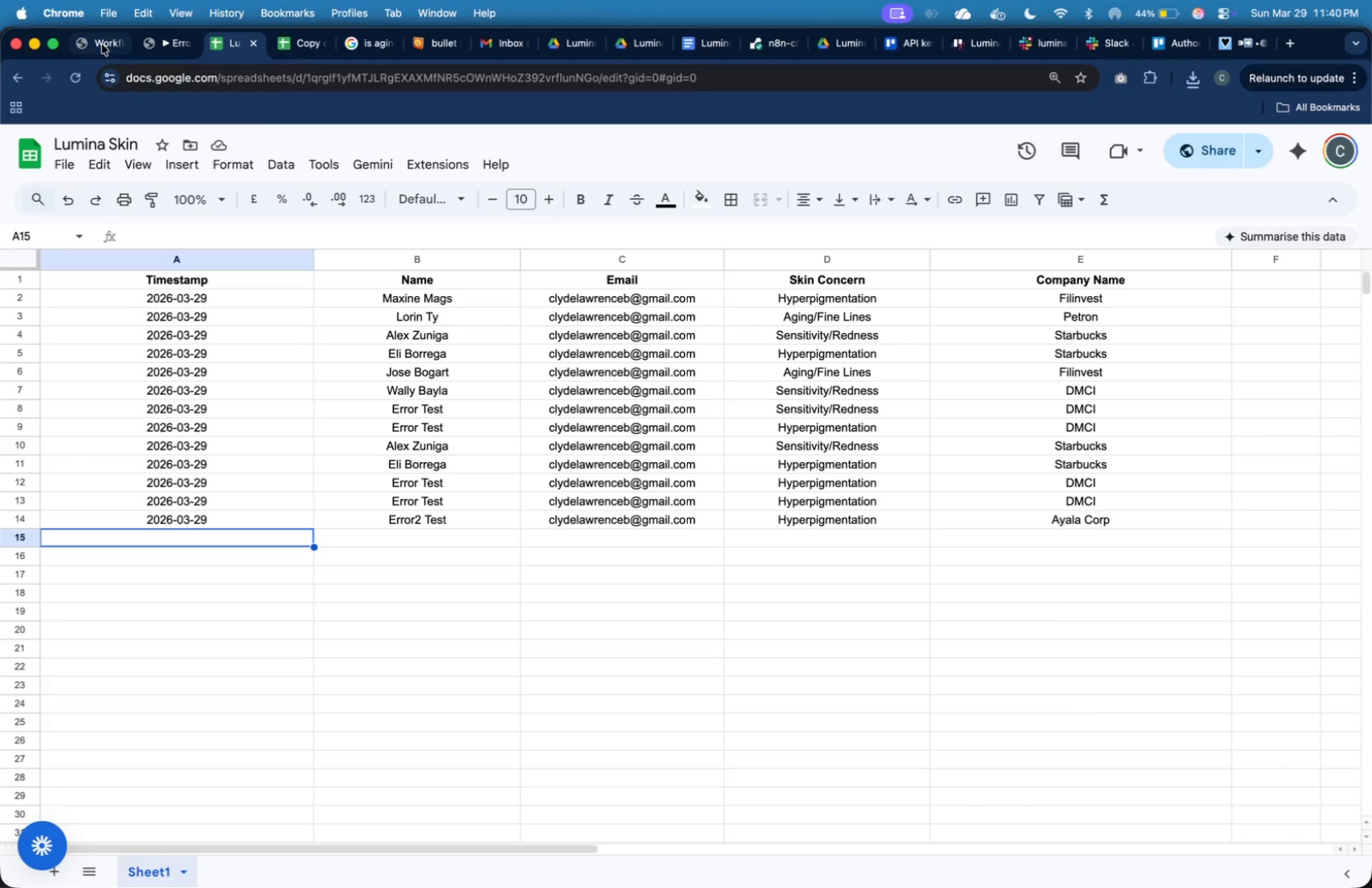 
left_click([102, 44])
 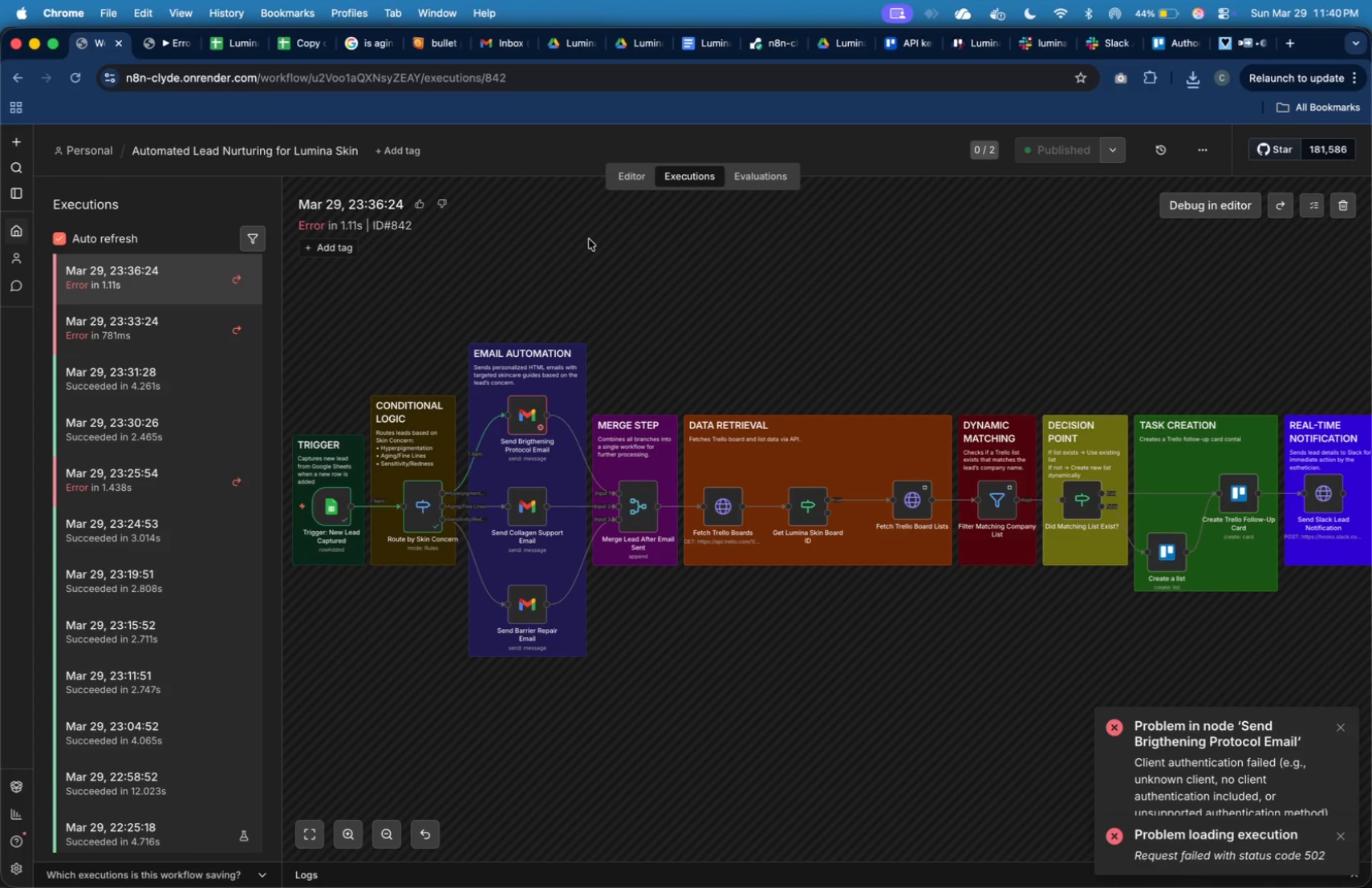 
key(Meta+CommandLeft)
 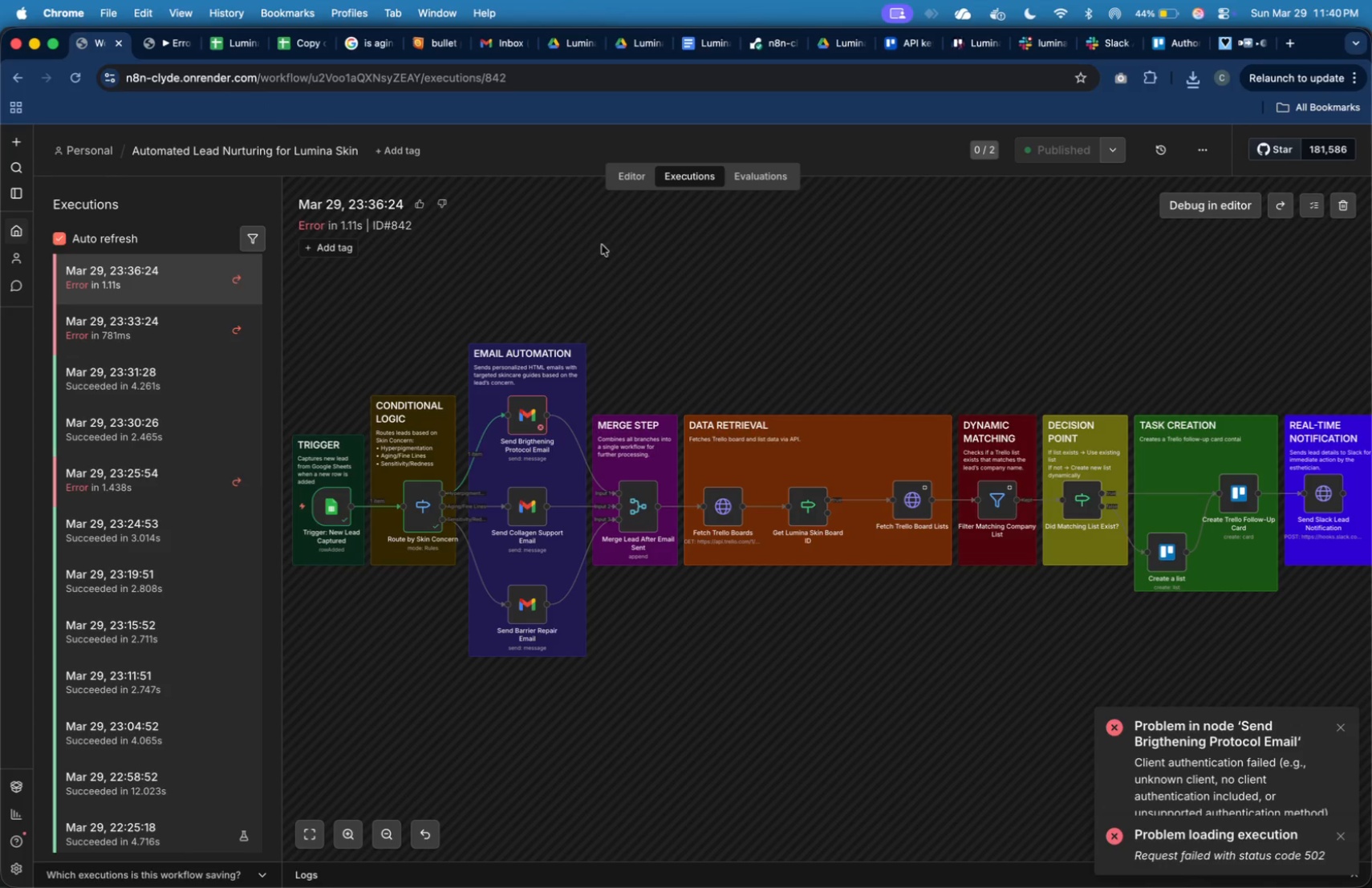 
key(Meta+Tab)